 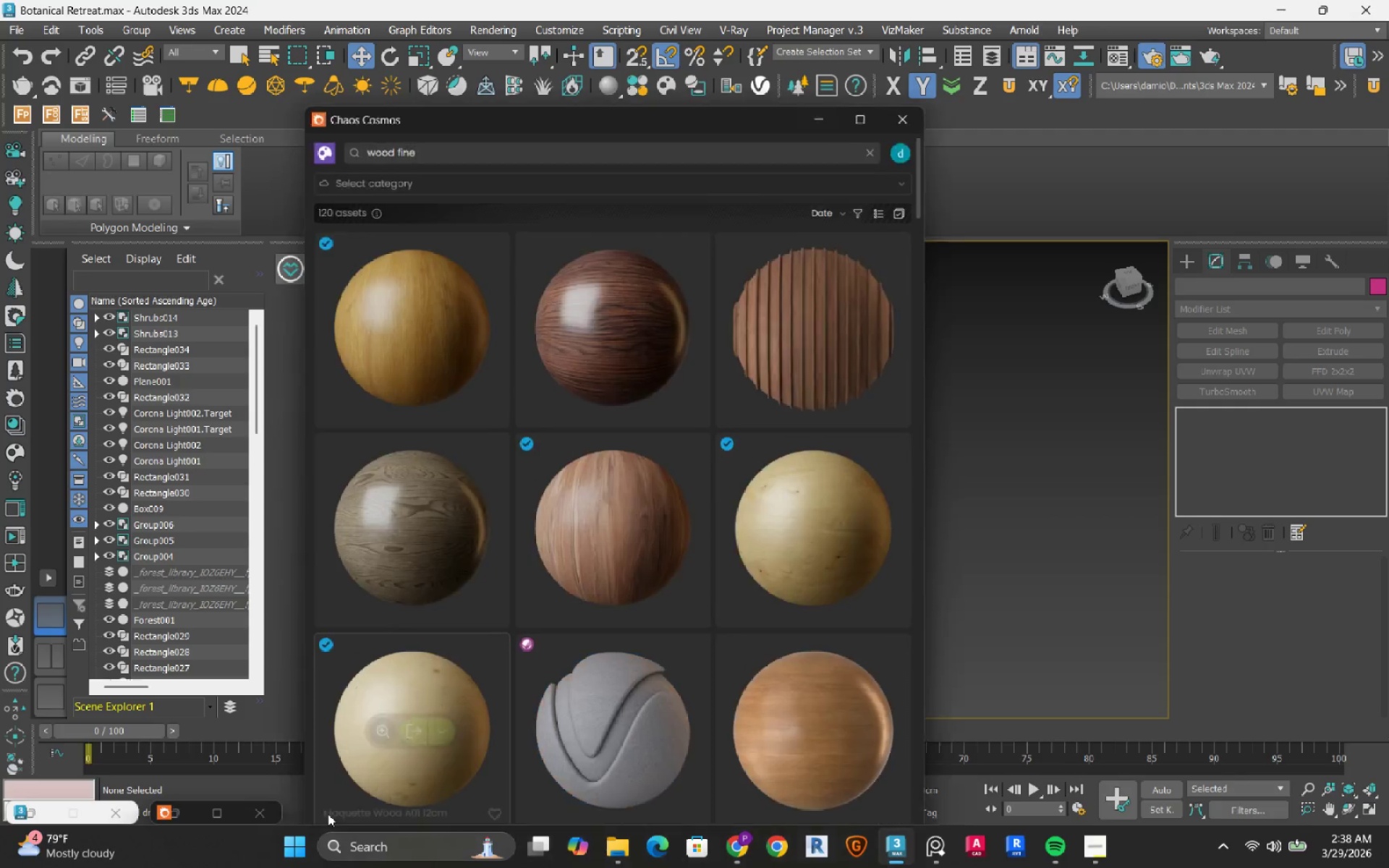 
left_click([922, 119])
 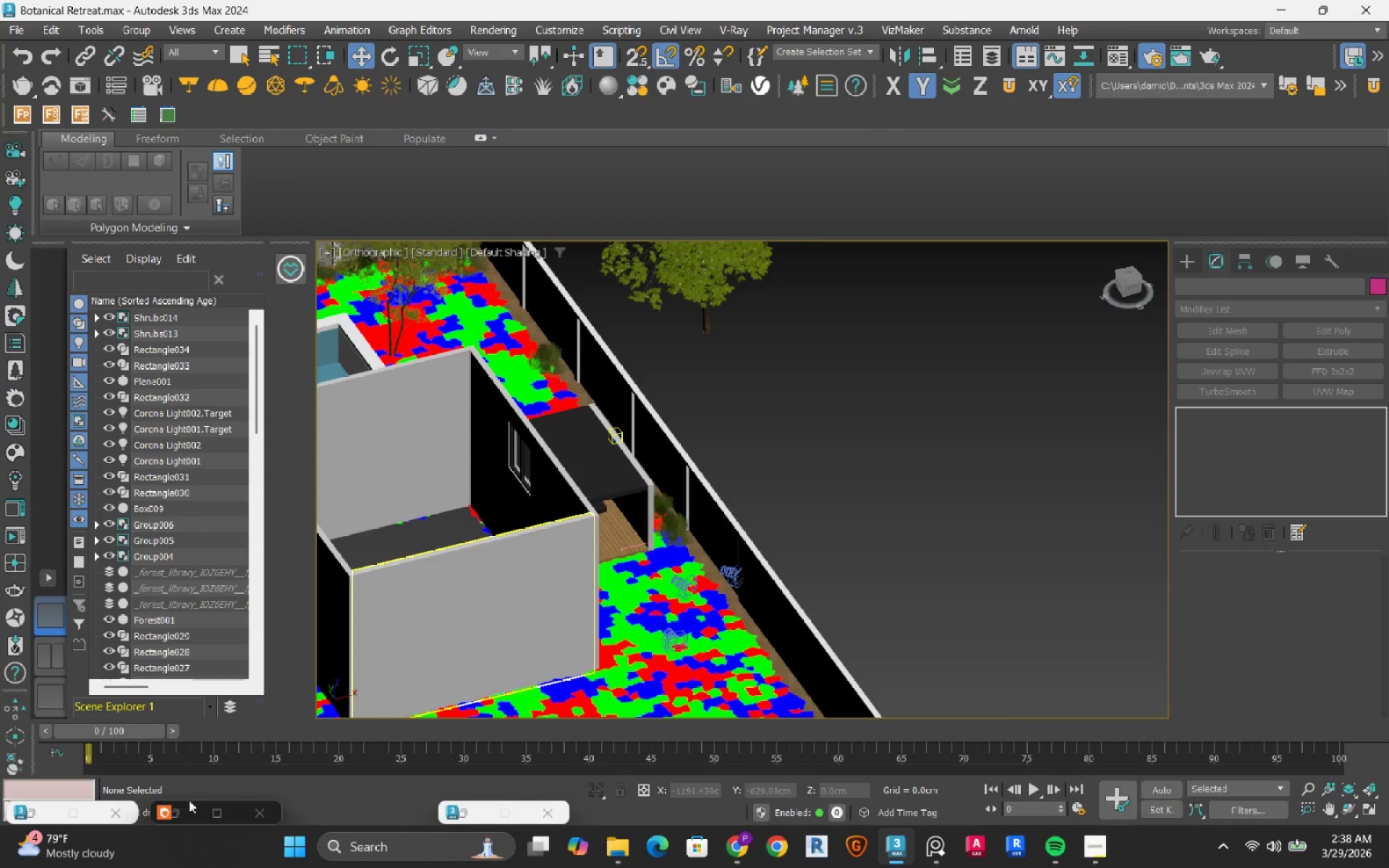 
left_click([183, 817])
 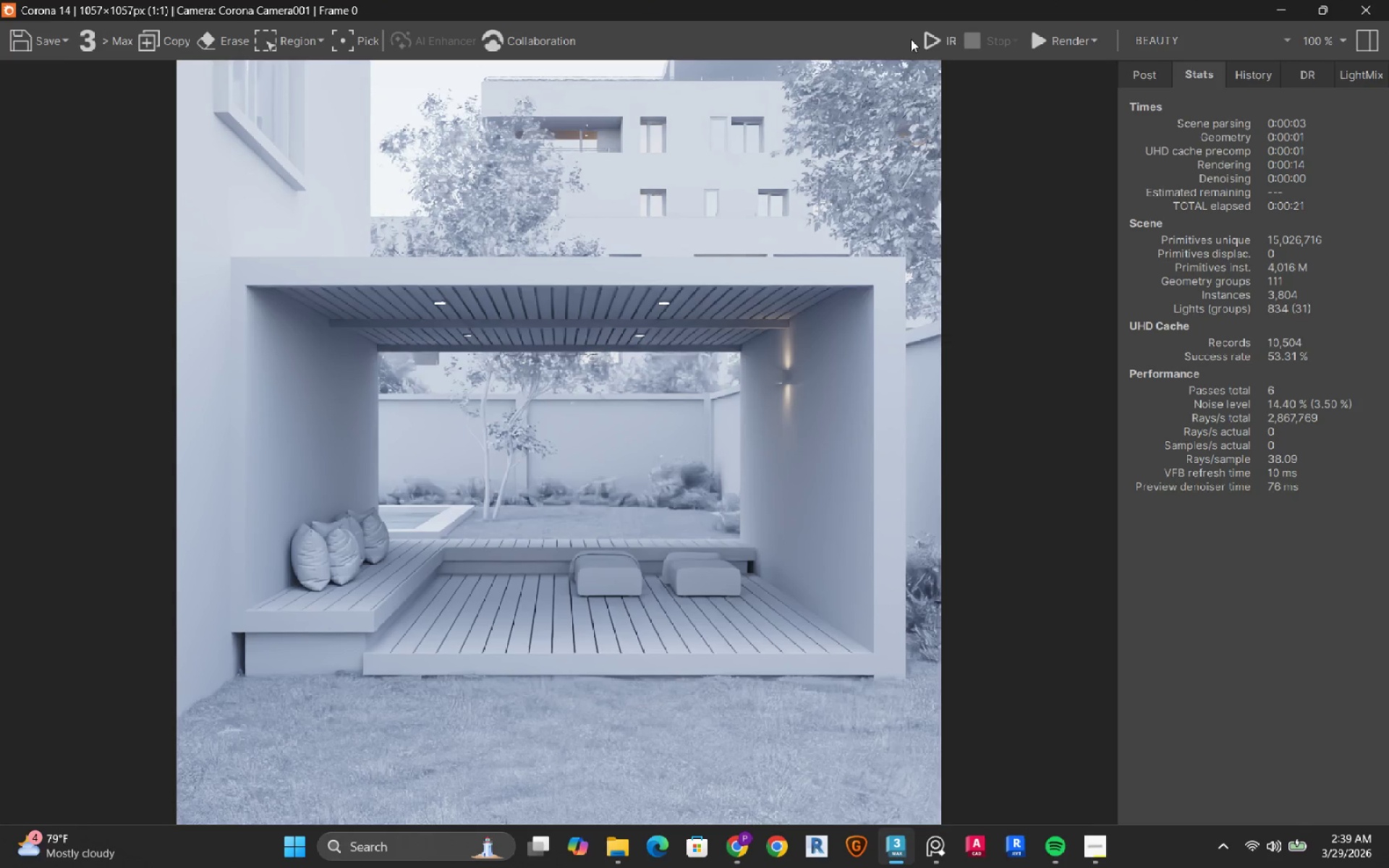 
left_click([941, 43])
 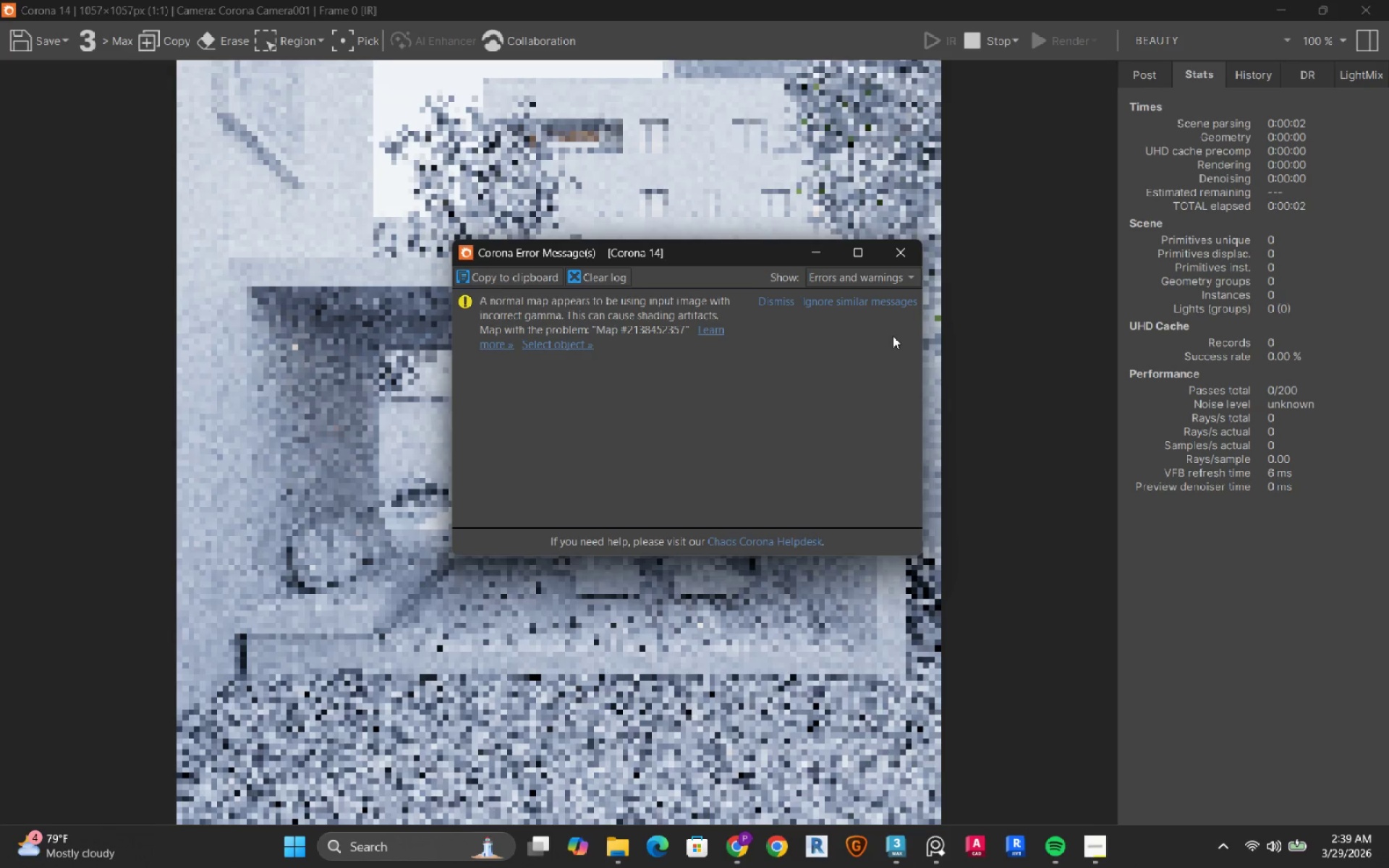 
wait(5.11)
 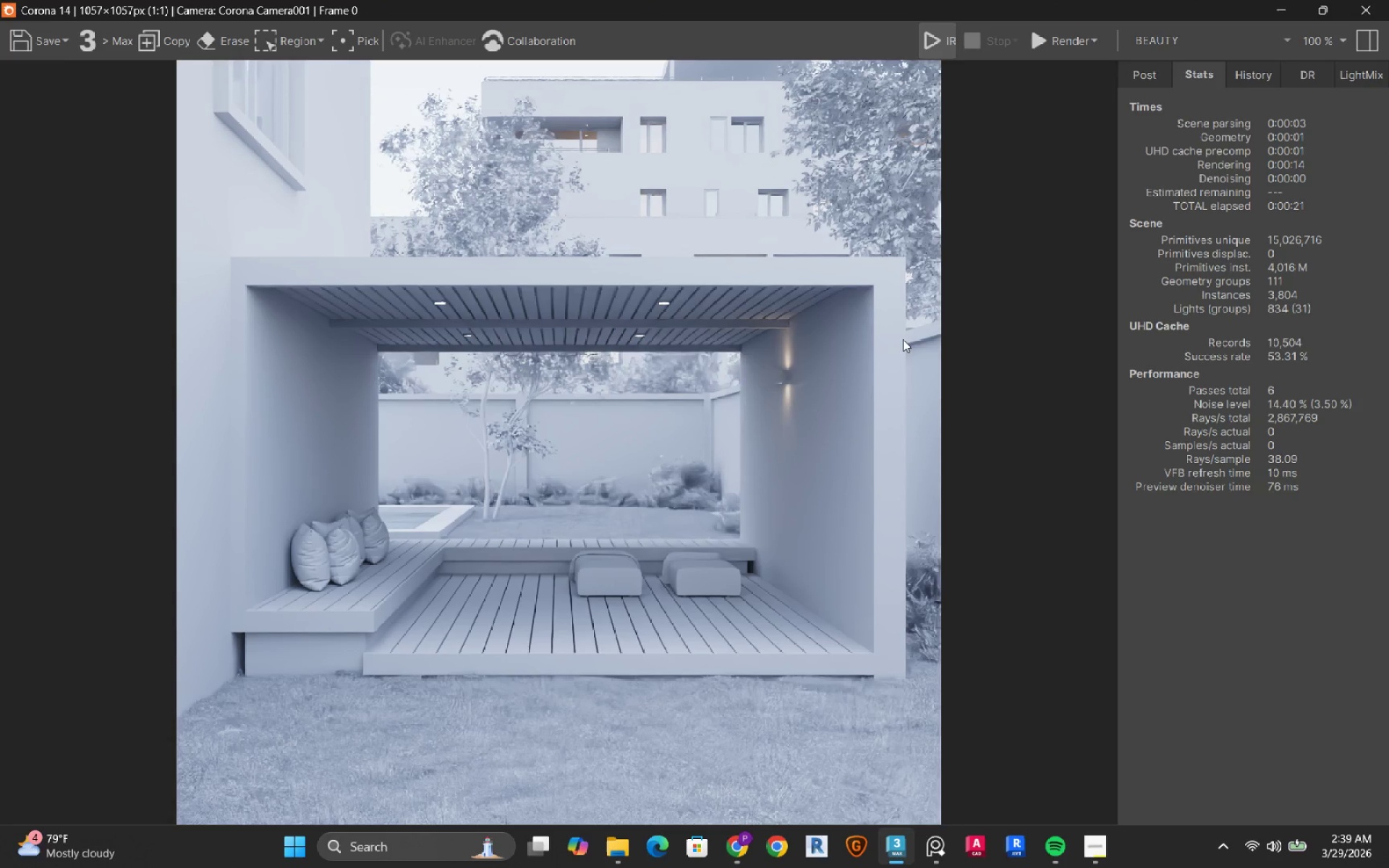 
left_click([900, 252])
 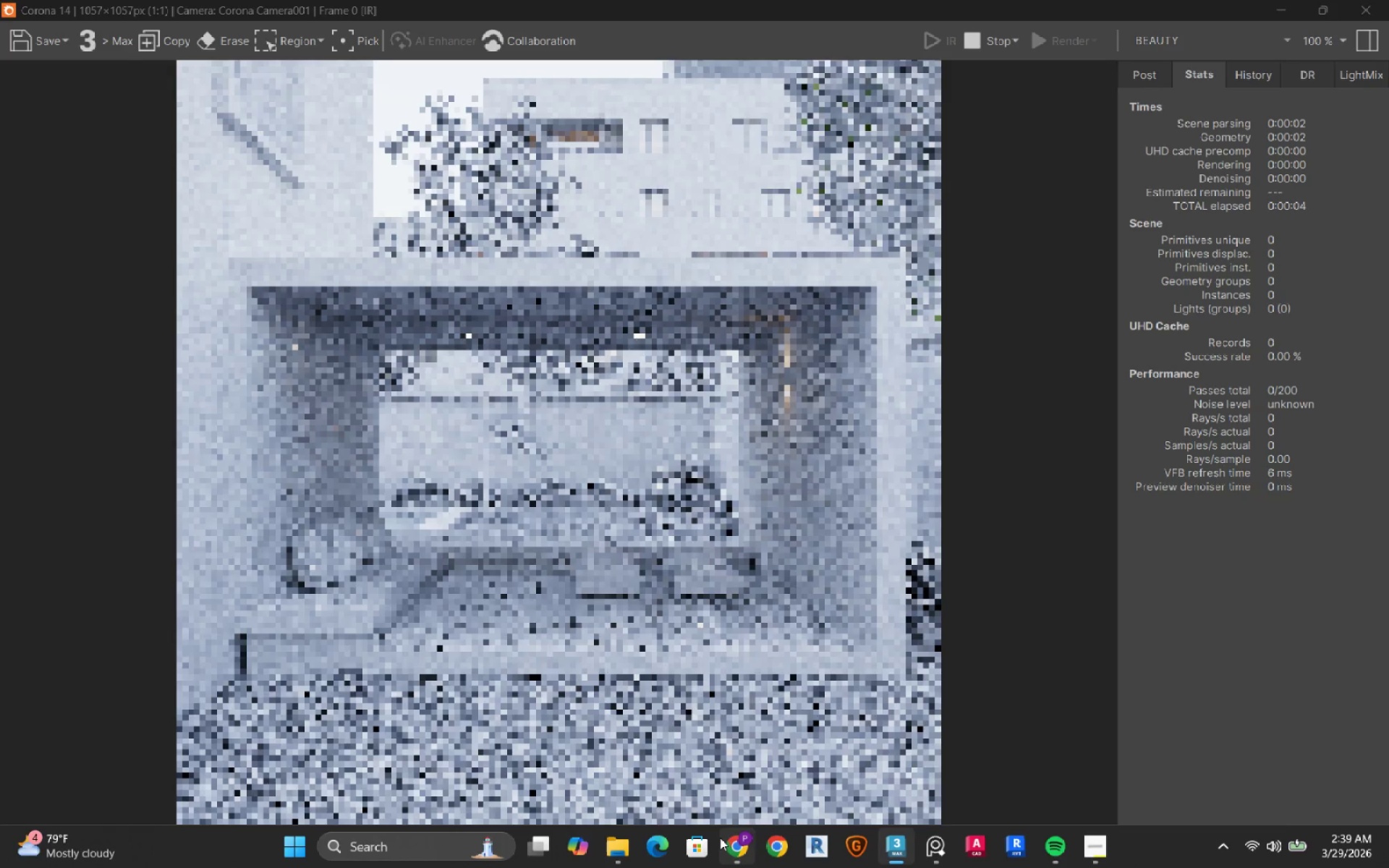 
mouse_move([750, 845])
 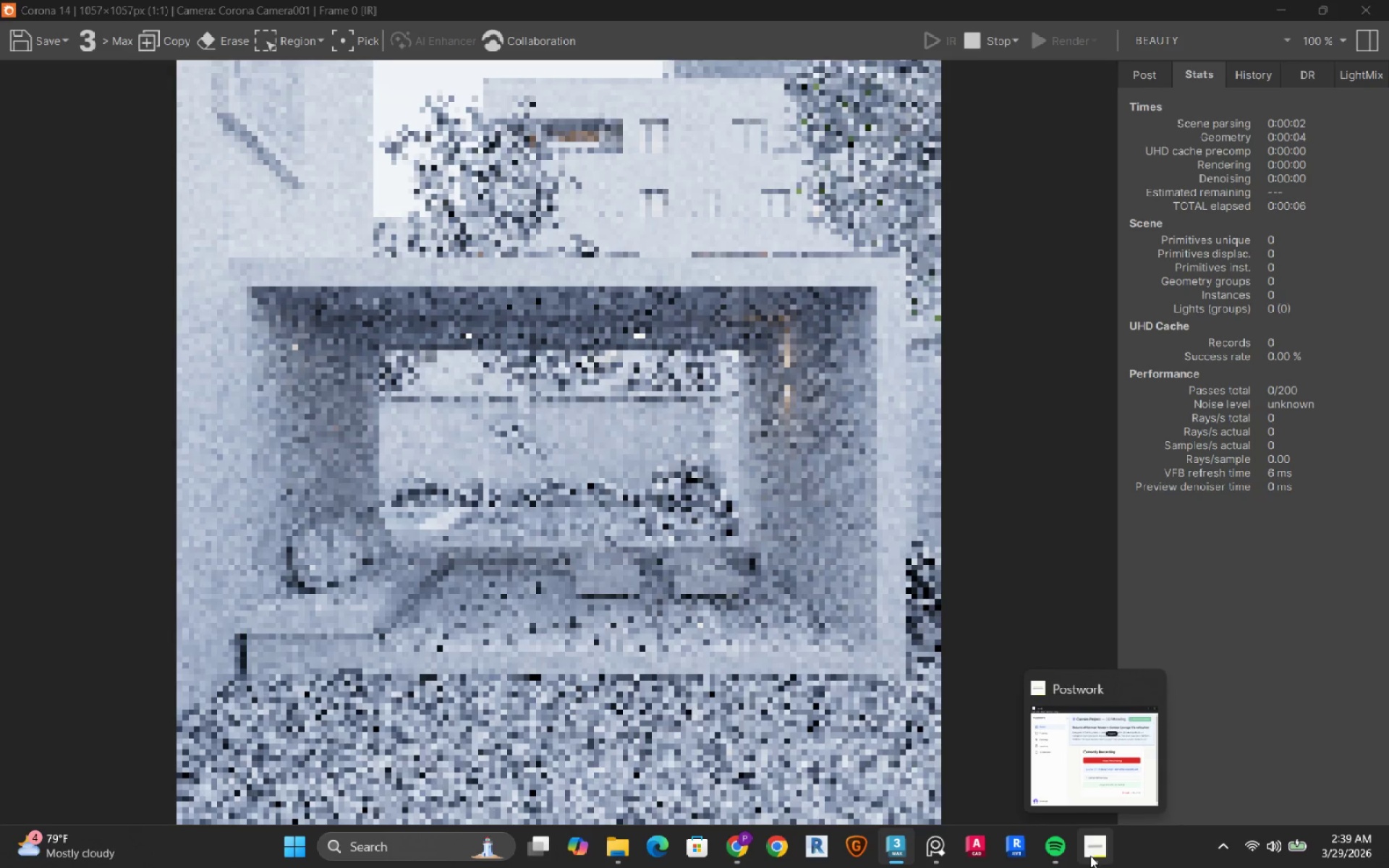 
left_click([1090, 856])